 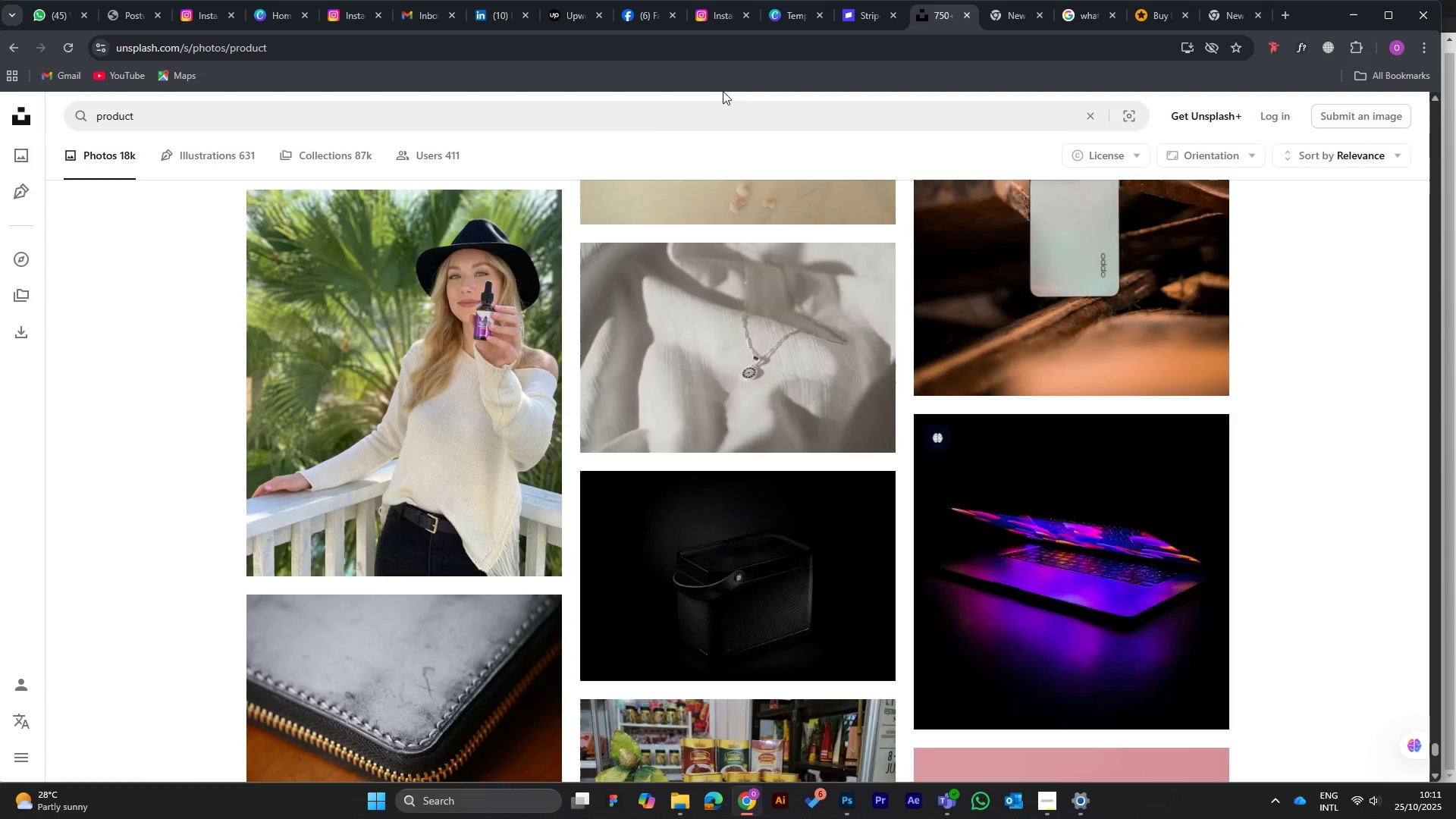 
left_click_drag(start_coordinate=[138, 116], to_coordinate=[64, 115])
 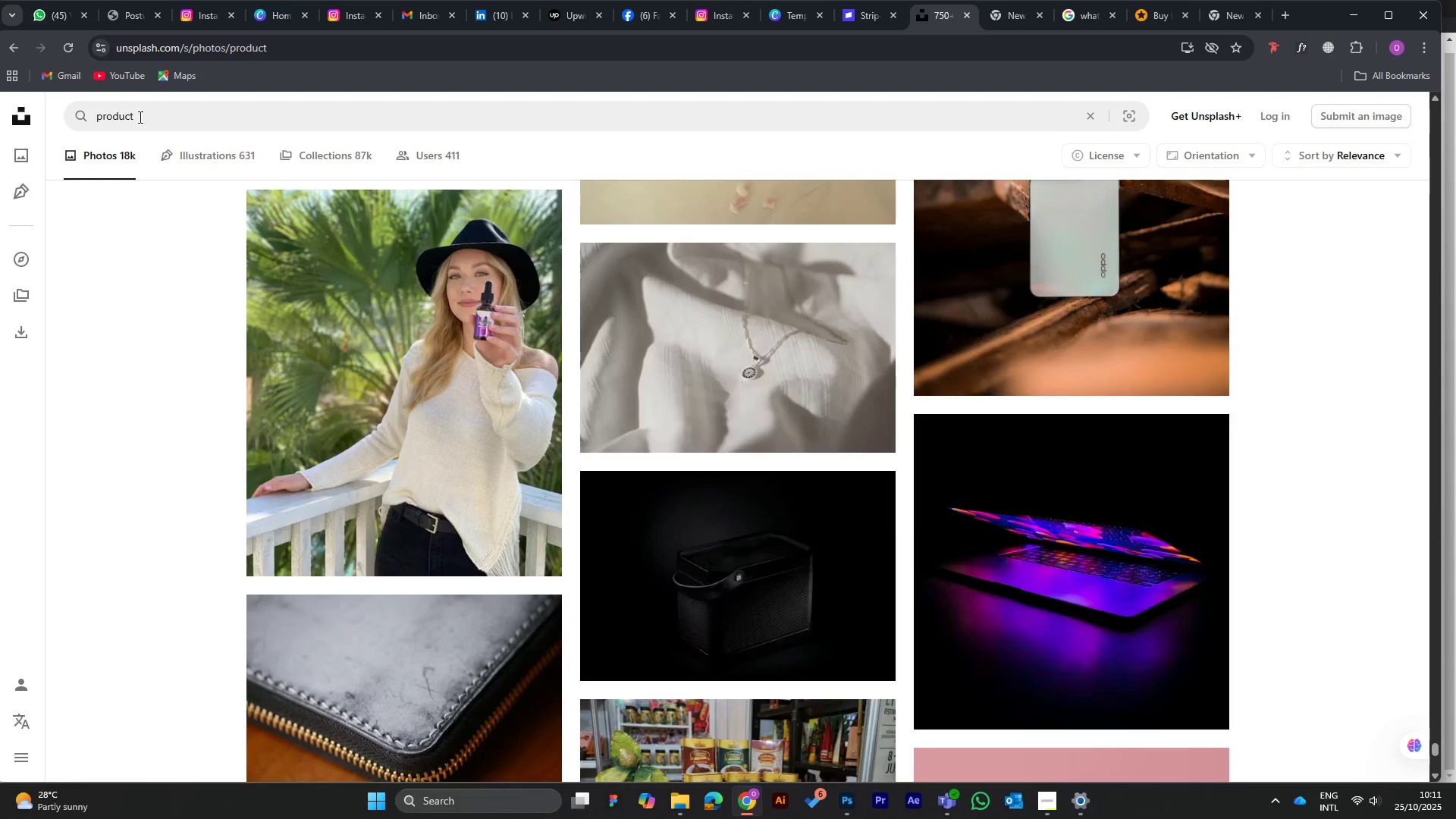 
left_click_drag(start_coordinate=[136, 113], to_coordinate=[100, 118])
 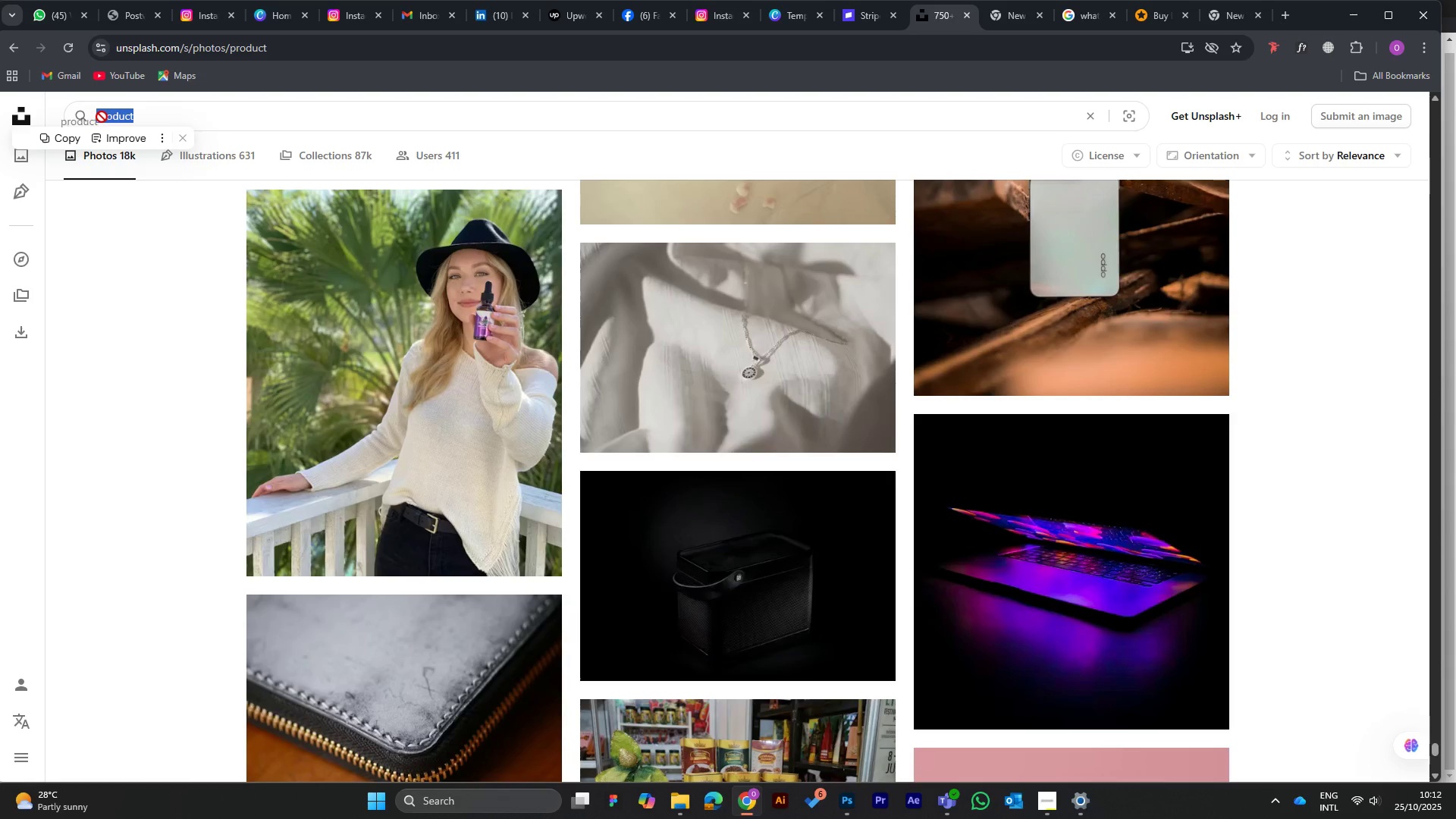 
type(rea)
key(Backspace)
type(real estate)
 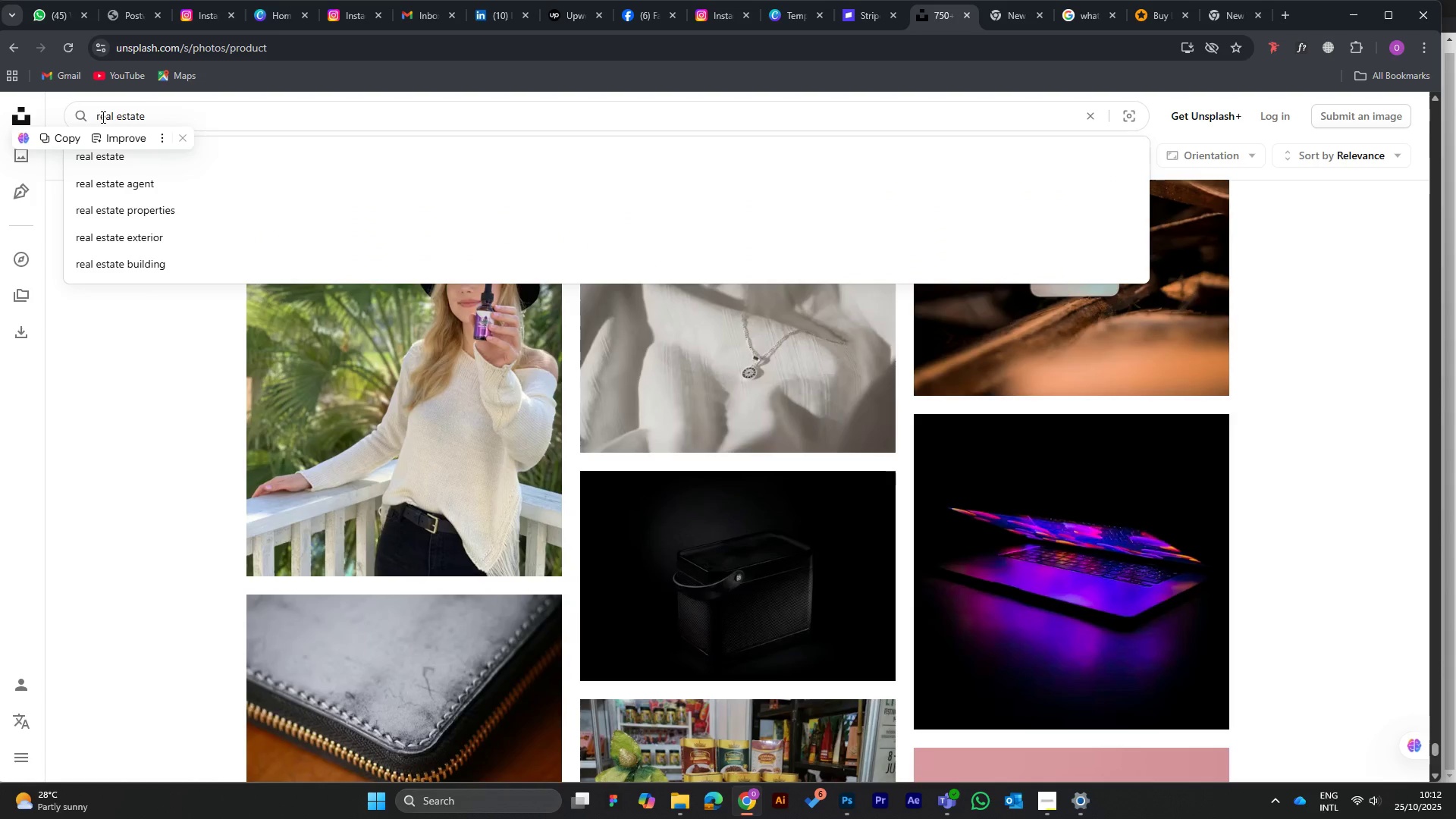 
key(Enter)
 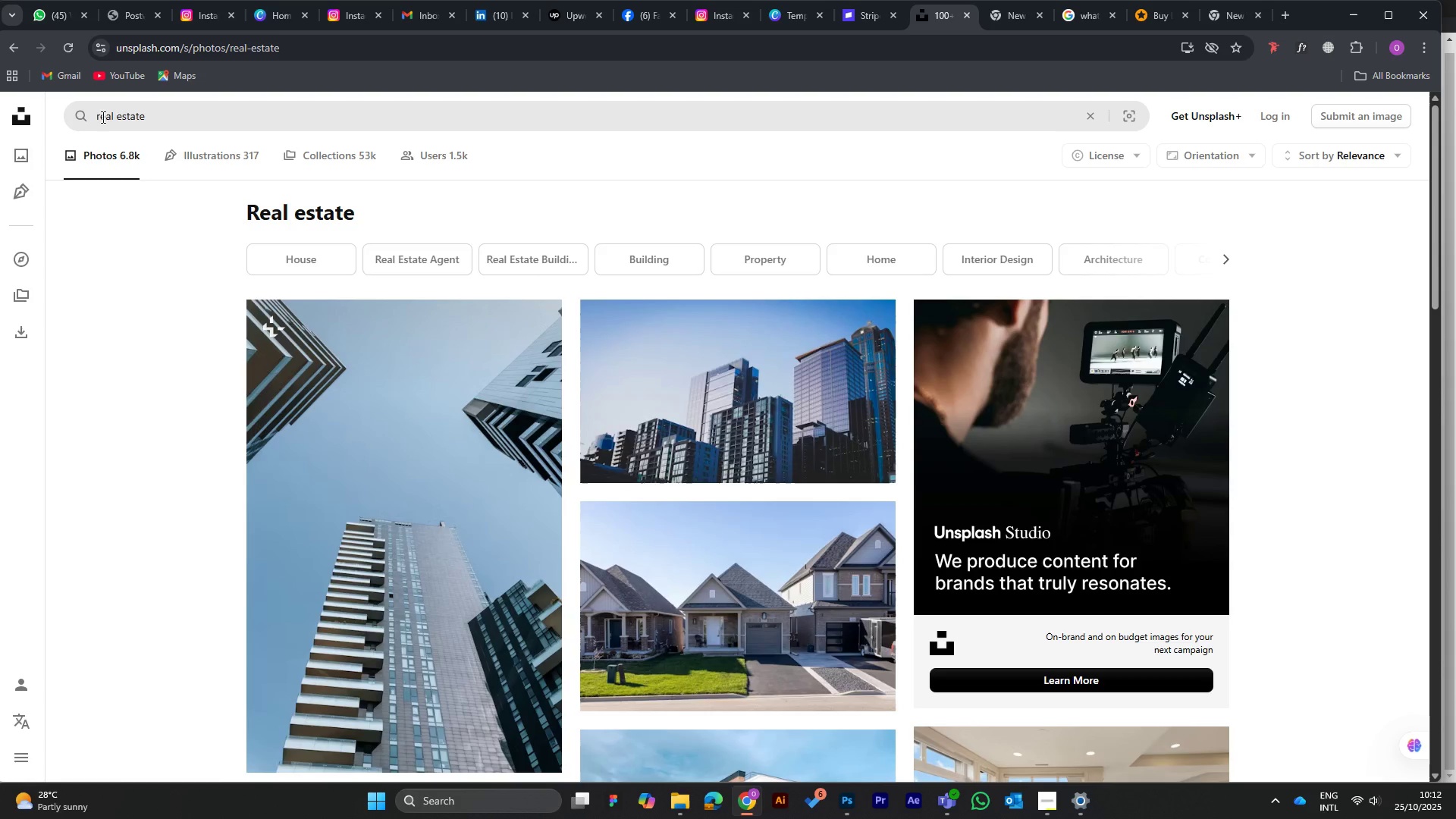 
wait(6.5)
 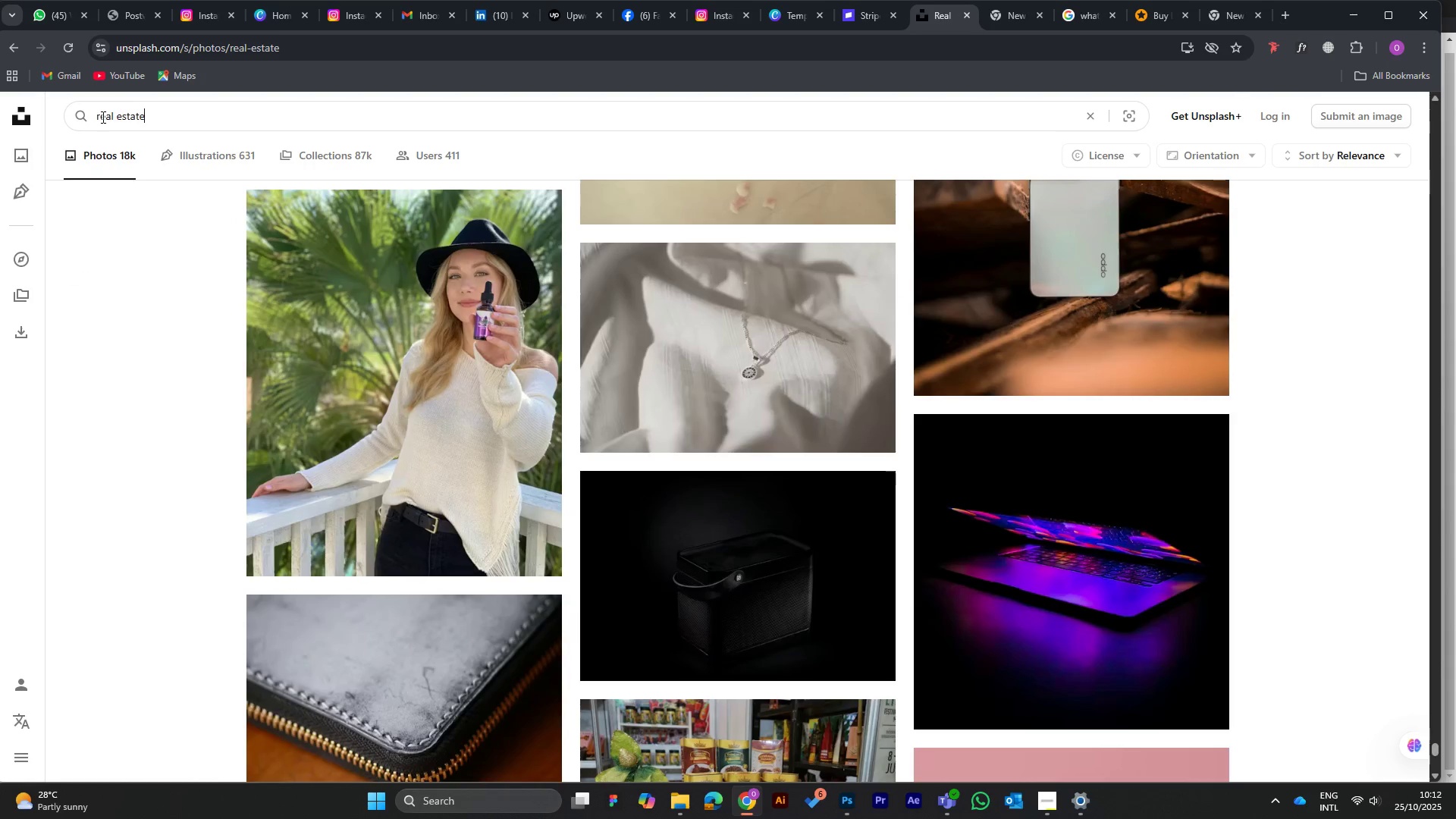 
scroll: coordinate [464, 250], scroll_direction: down, amount: 1.0
 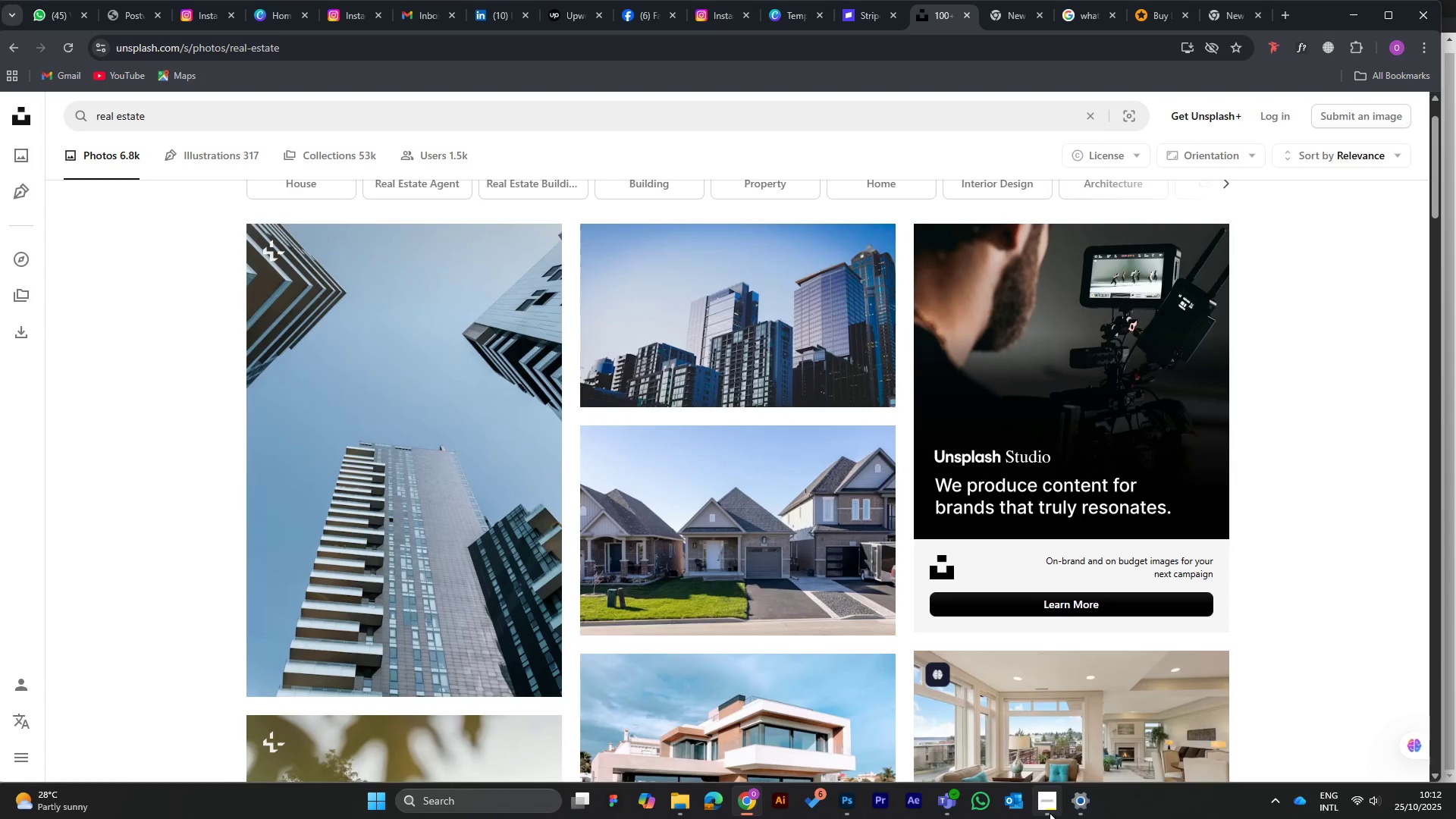 
left_click([1045, 810])